 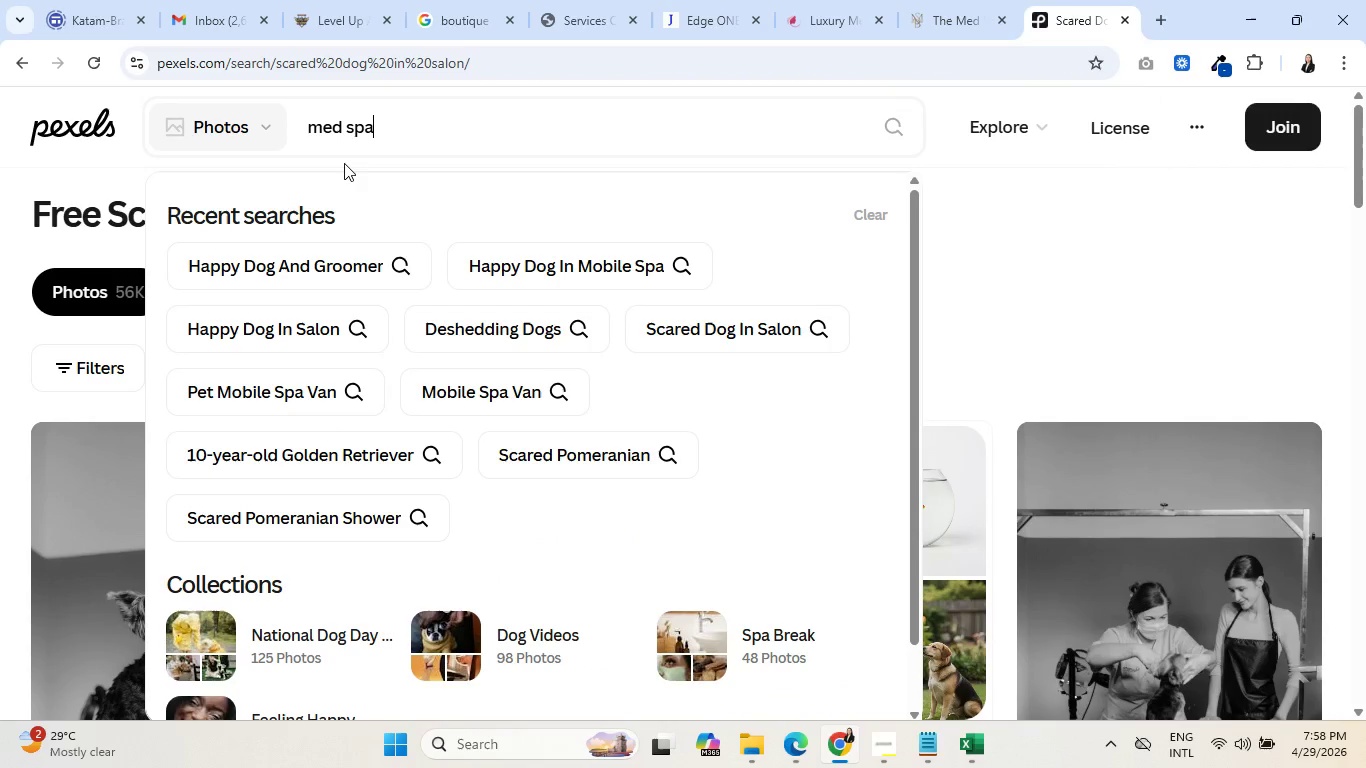 
key(Enter)
 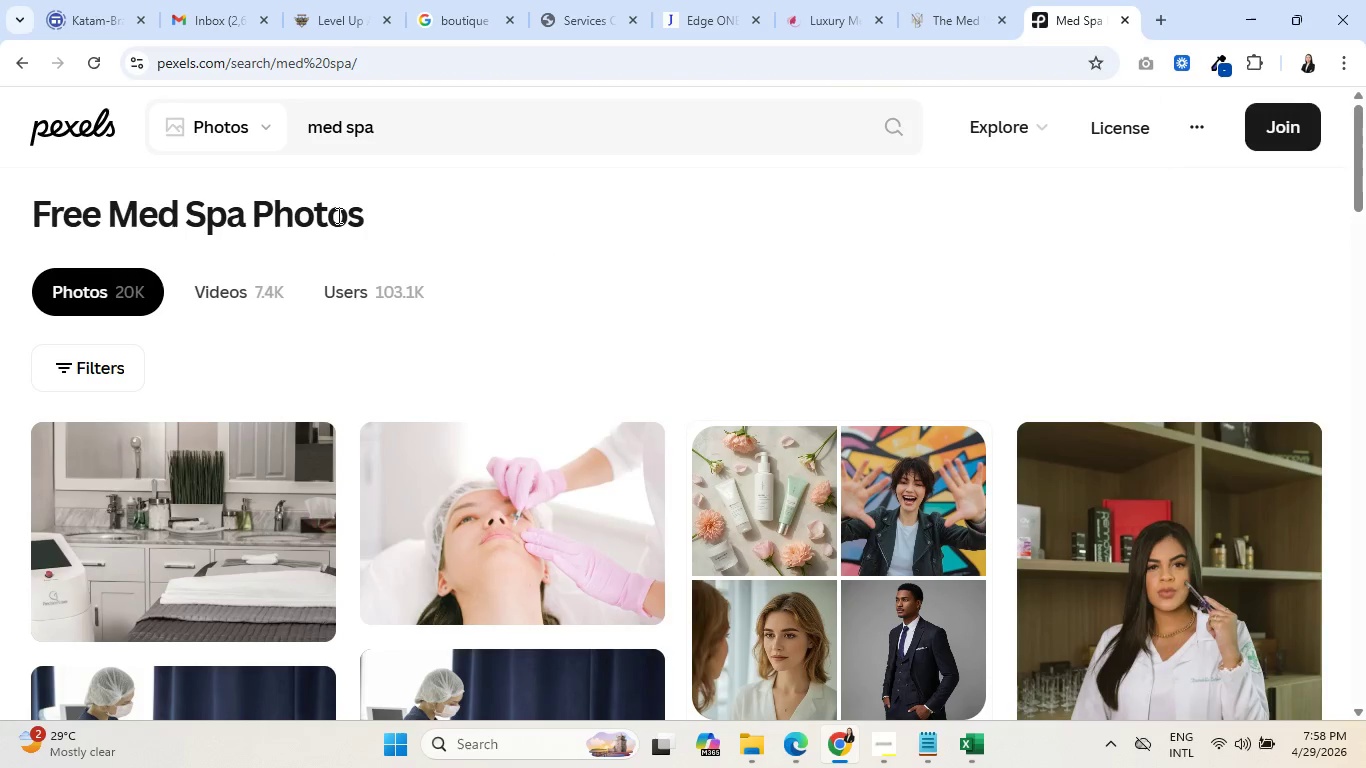 
scroll: coordinate [446, 394], scroll_direction: down, amount: 8.0
 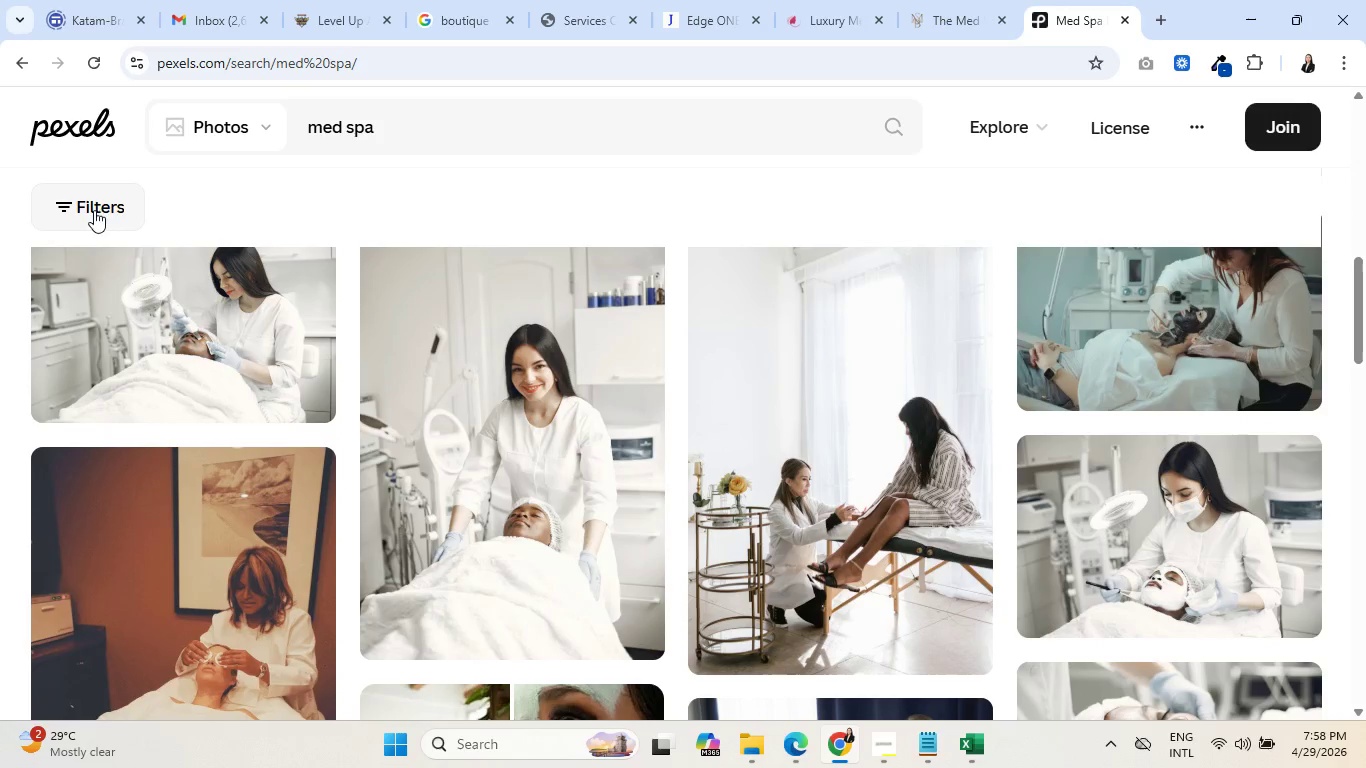 
left_click([244, 125])
 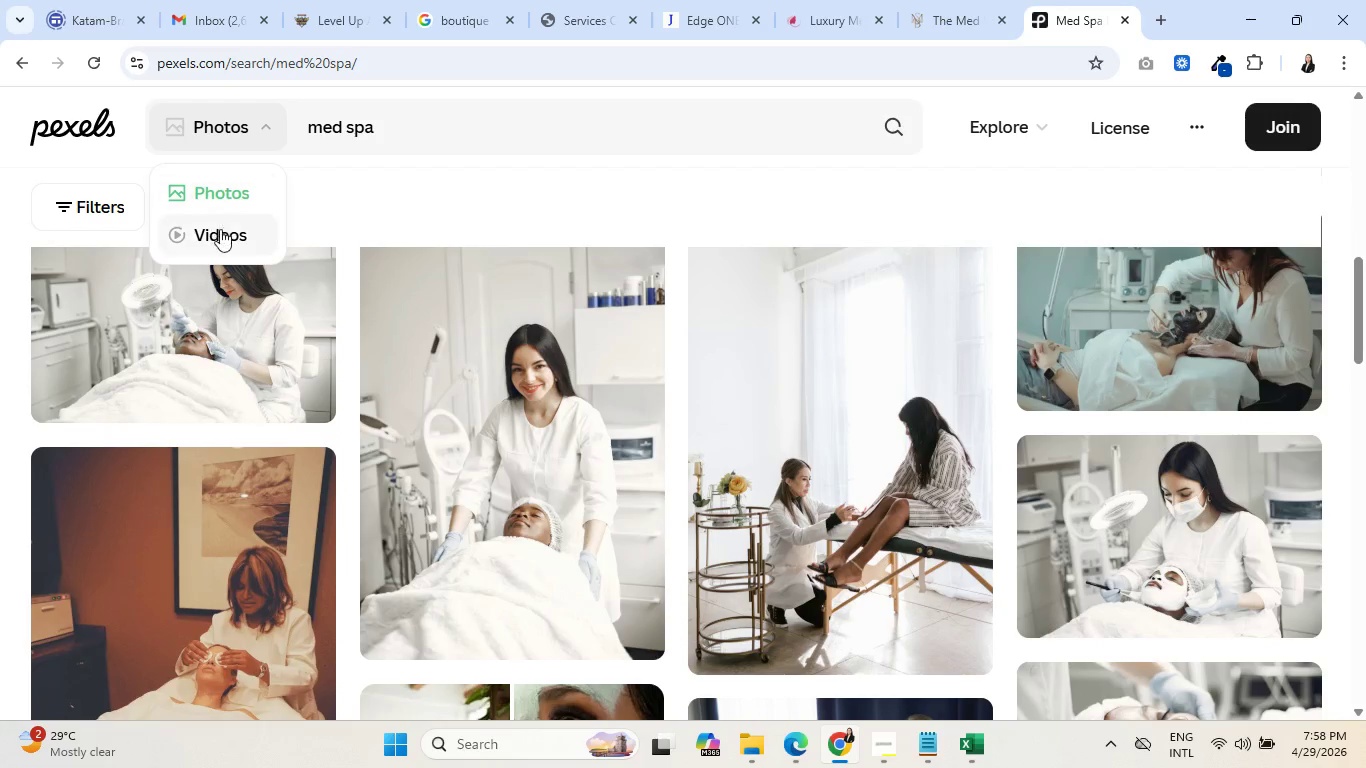 
left_click([220, 232])
 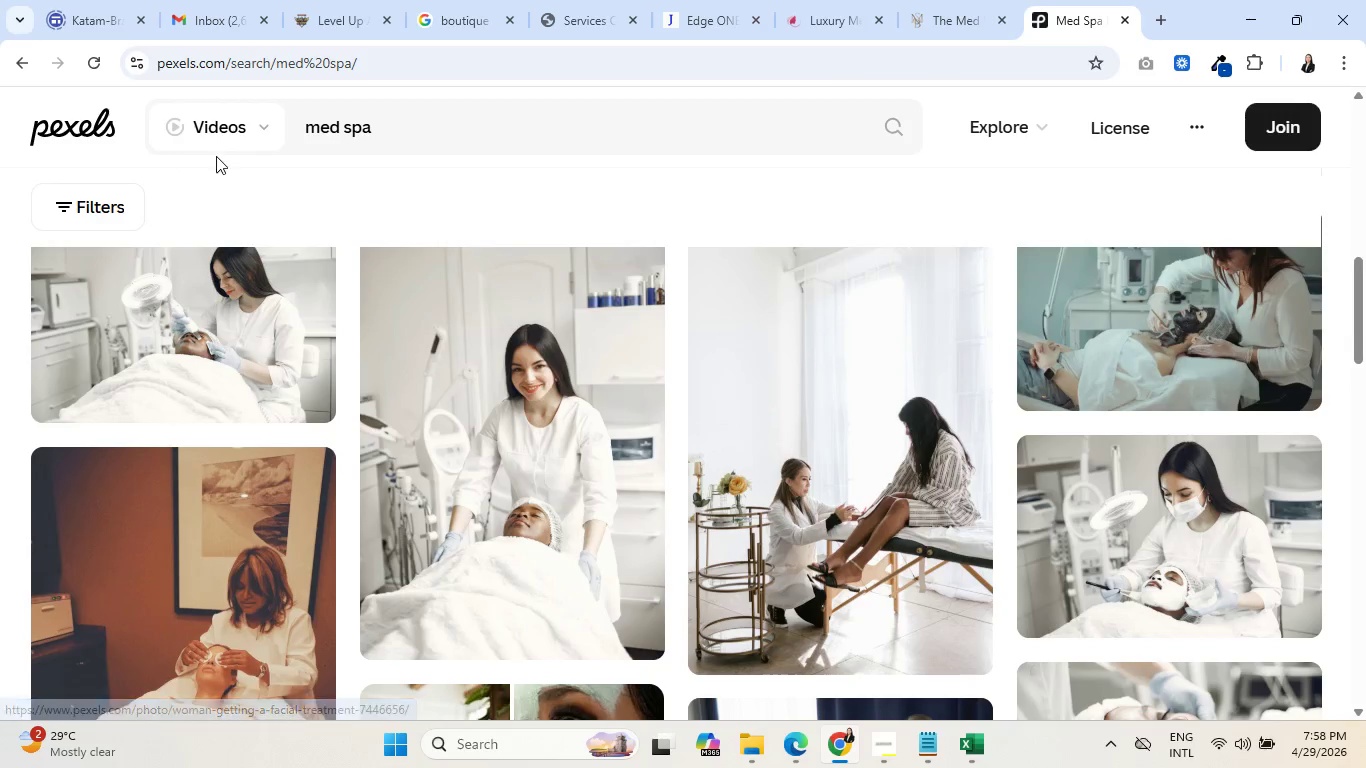 
wait(6.97)
 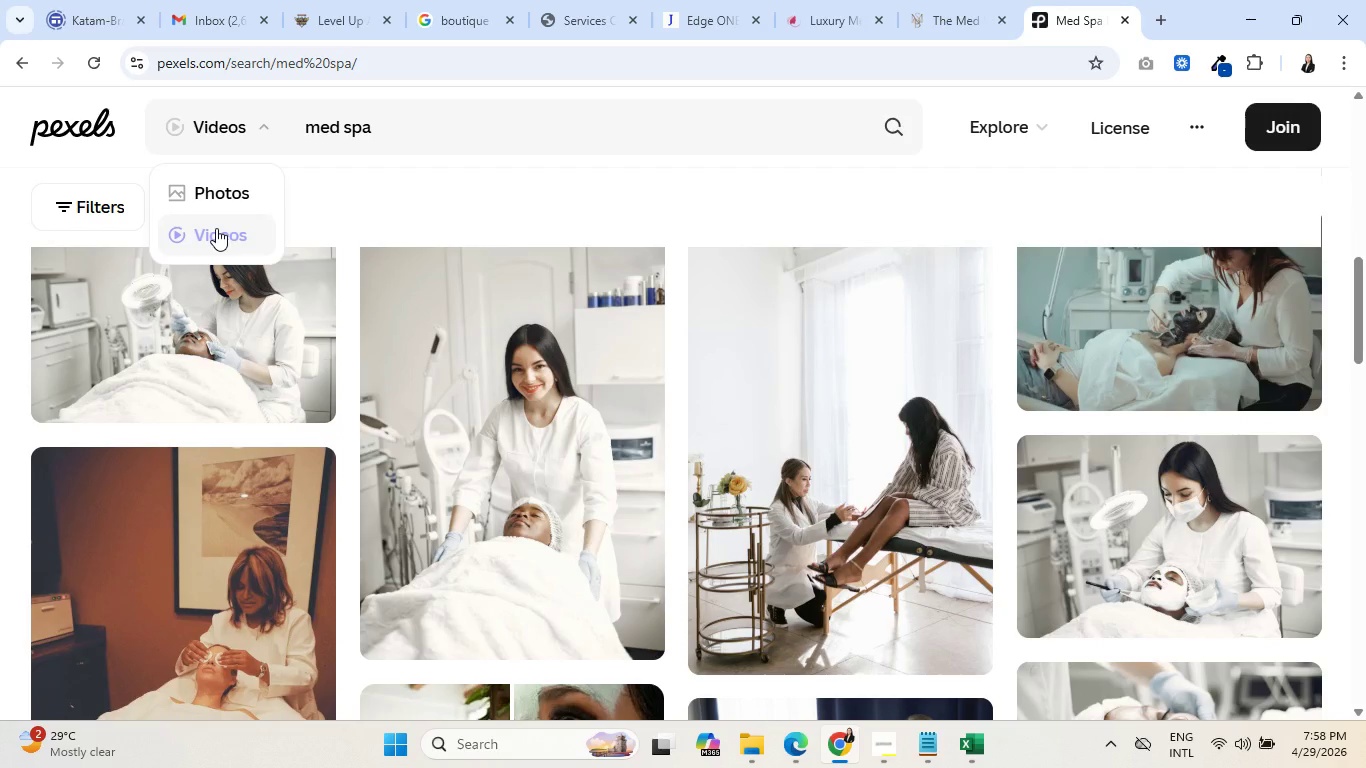 
left_click([889, 125])
 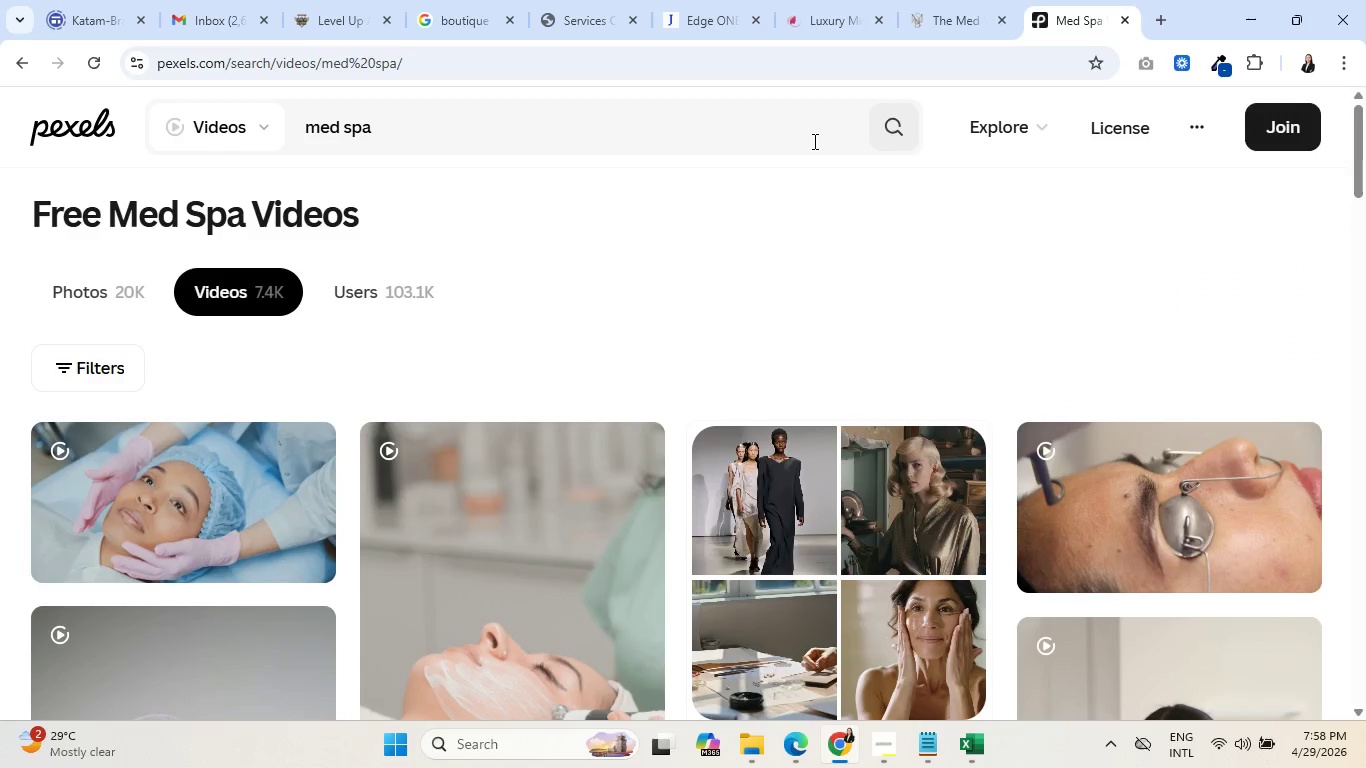 
scroll: coordinate [484, 359], scroll_direction: down, amount: 2.0
 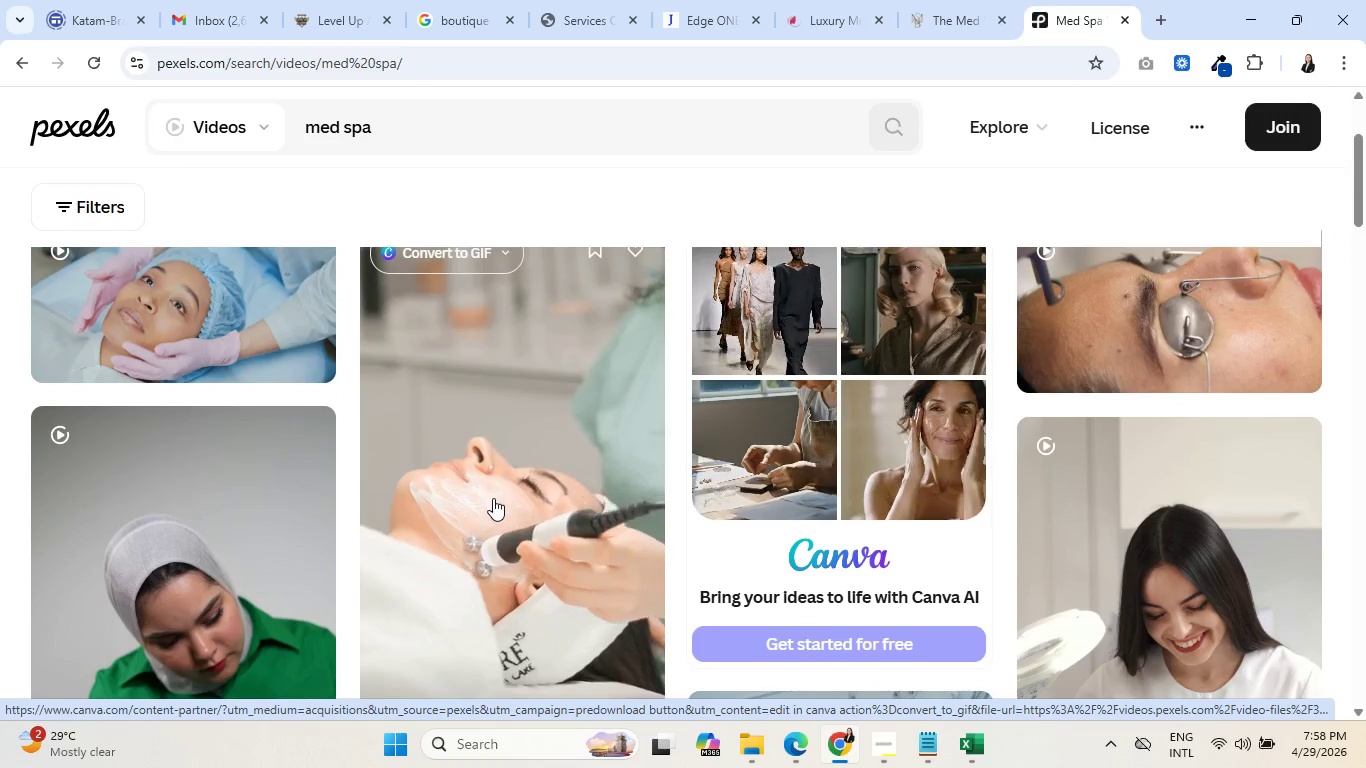 
wait(10.89)
 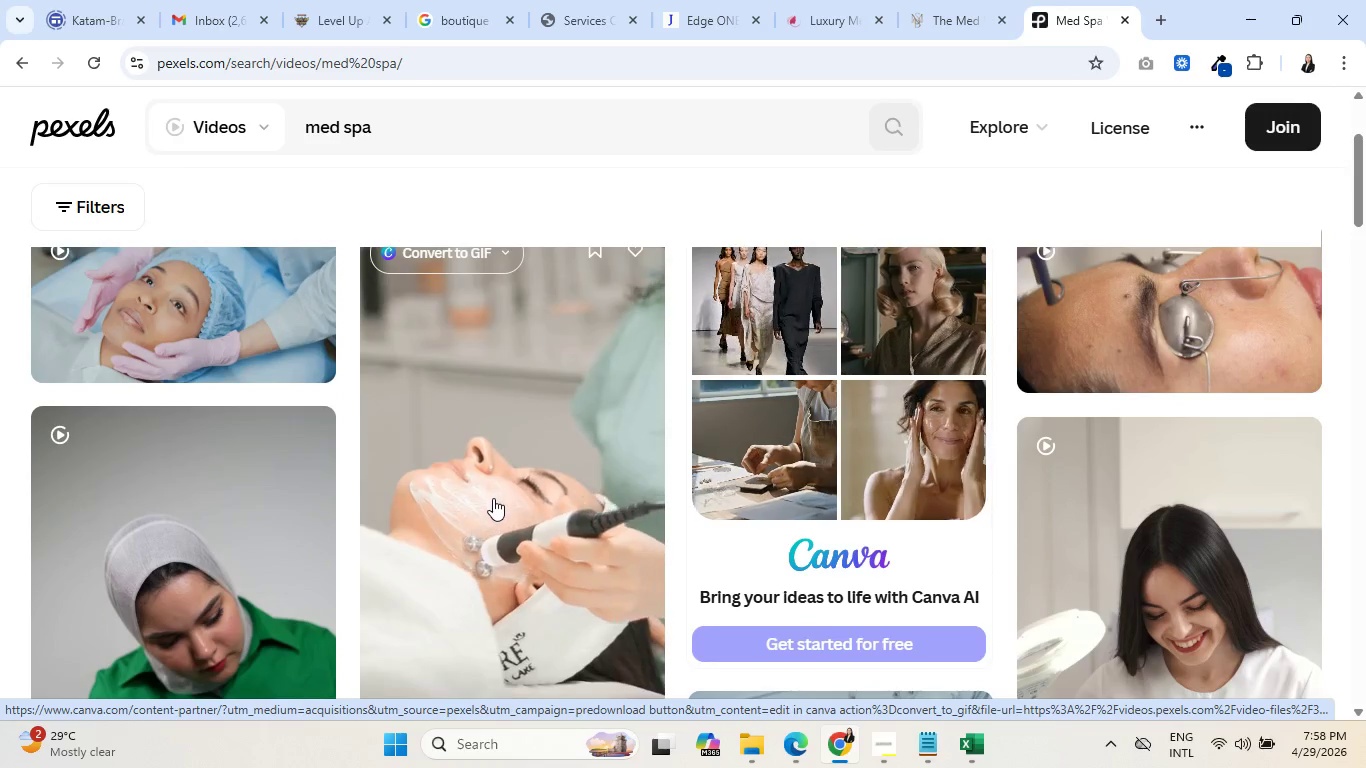 
scroll: coordinate [405, 489], scroll_direction: down, amount: 5.0
 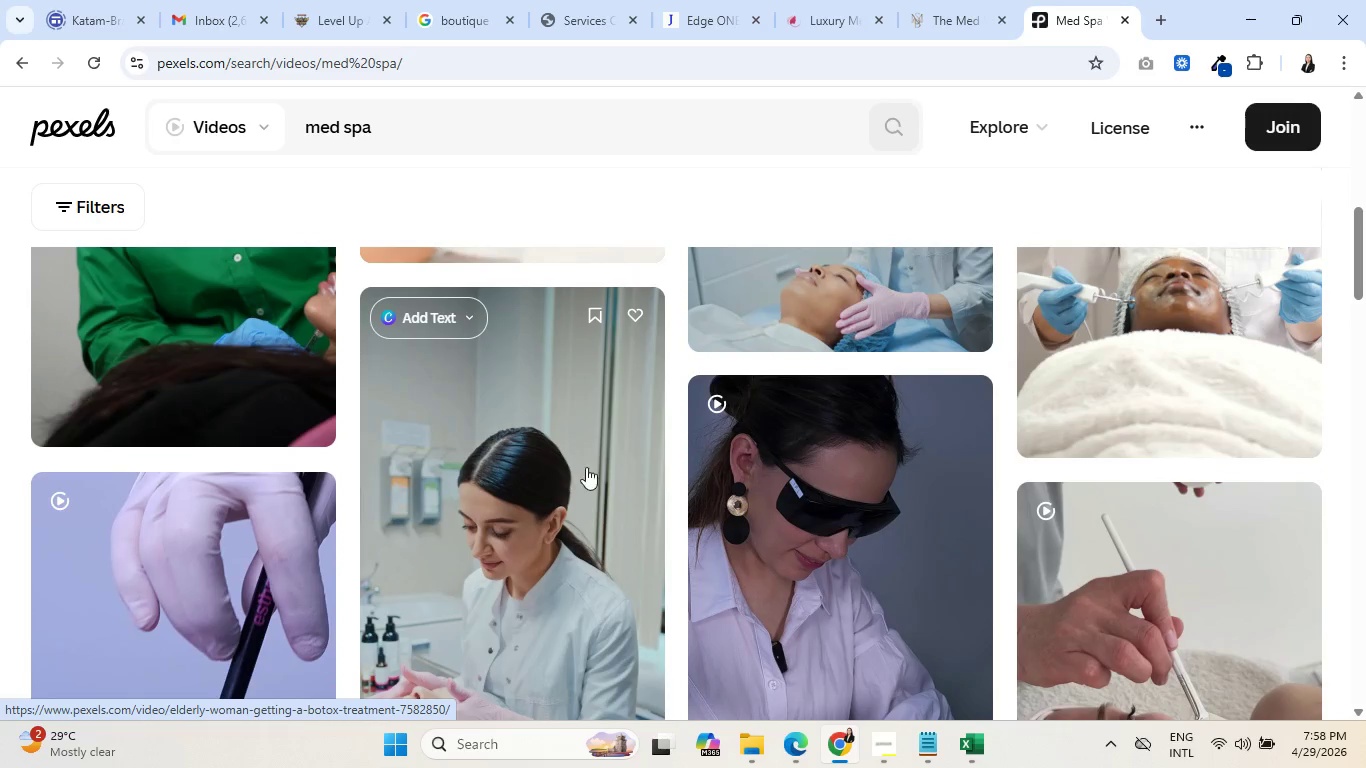 
scroll: coordinate [579, 502], scroll_direction: up, amount: 1.0
 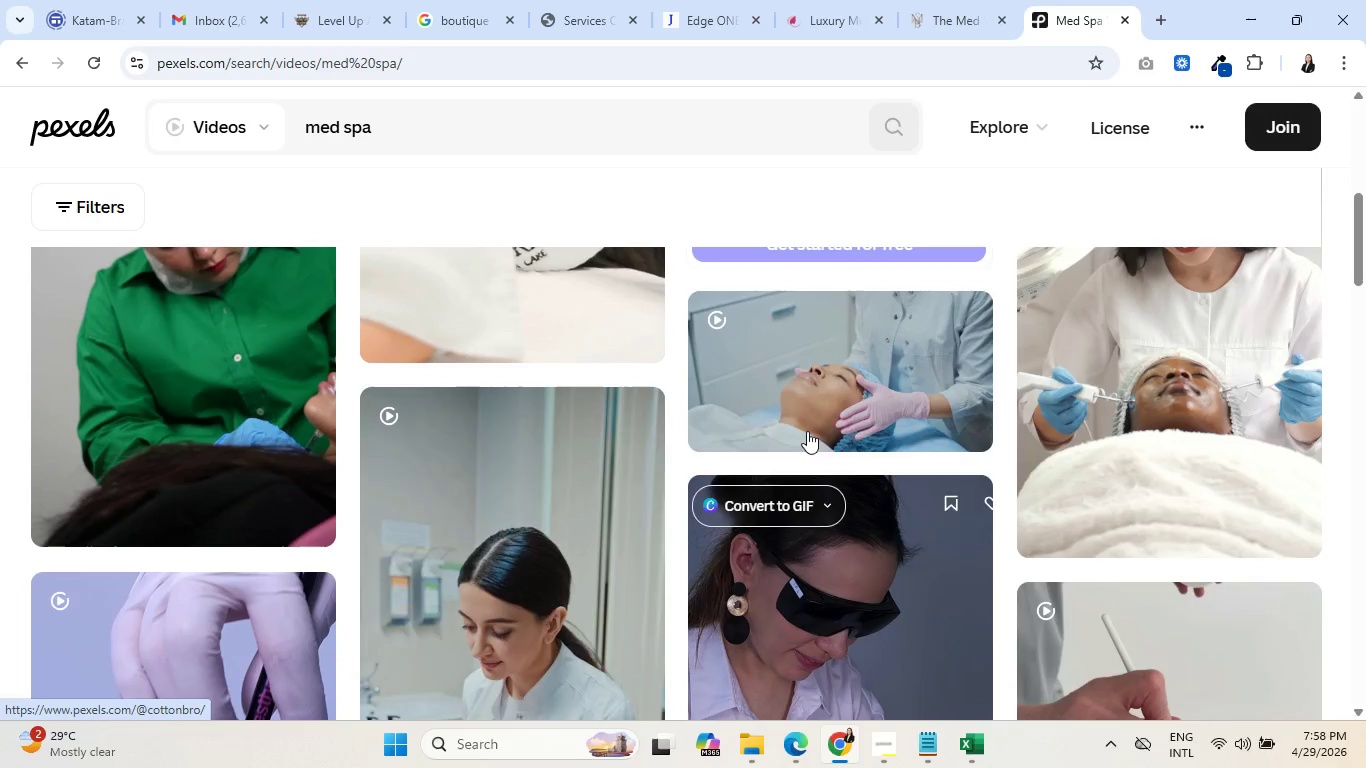 
mouse_move([786, 401])
 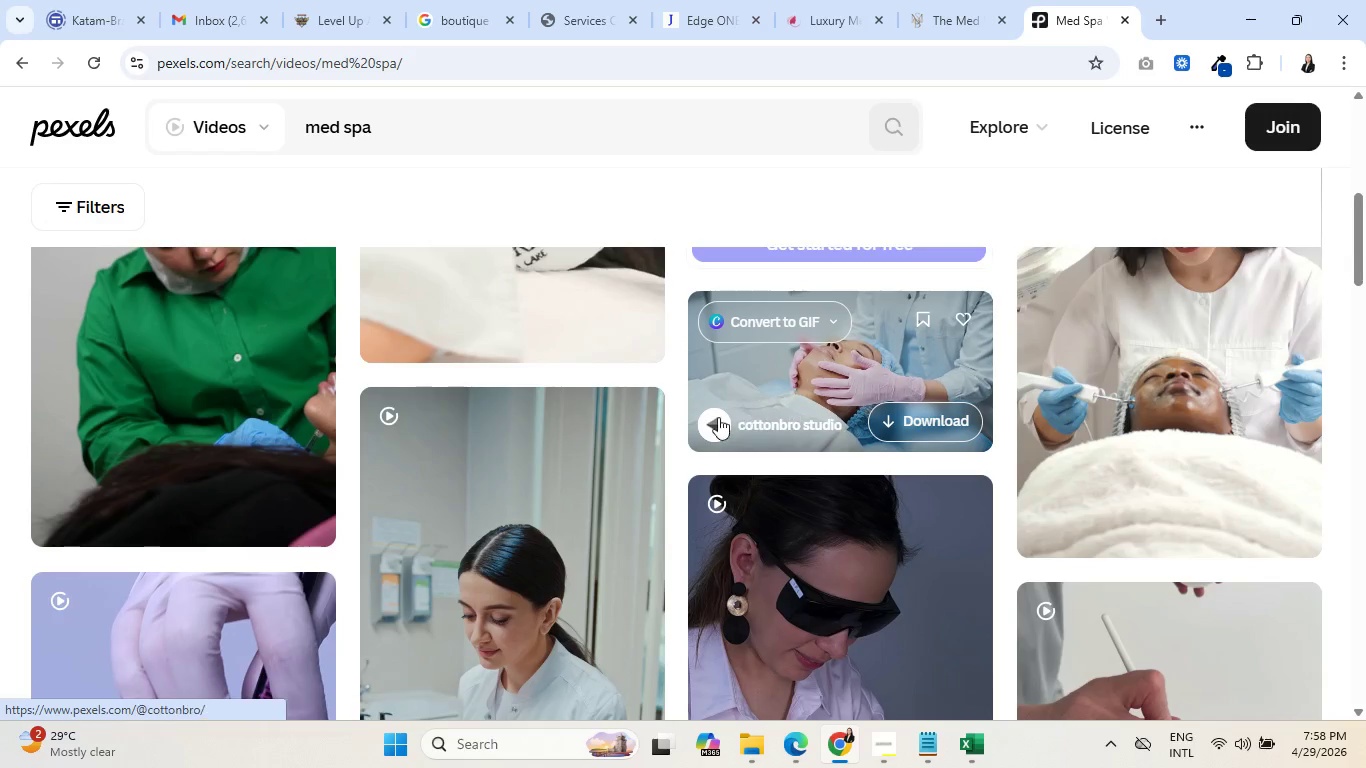 
scroll: coordinate [718, 417], scroll_direction: down, amount: 2.0
 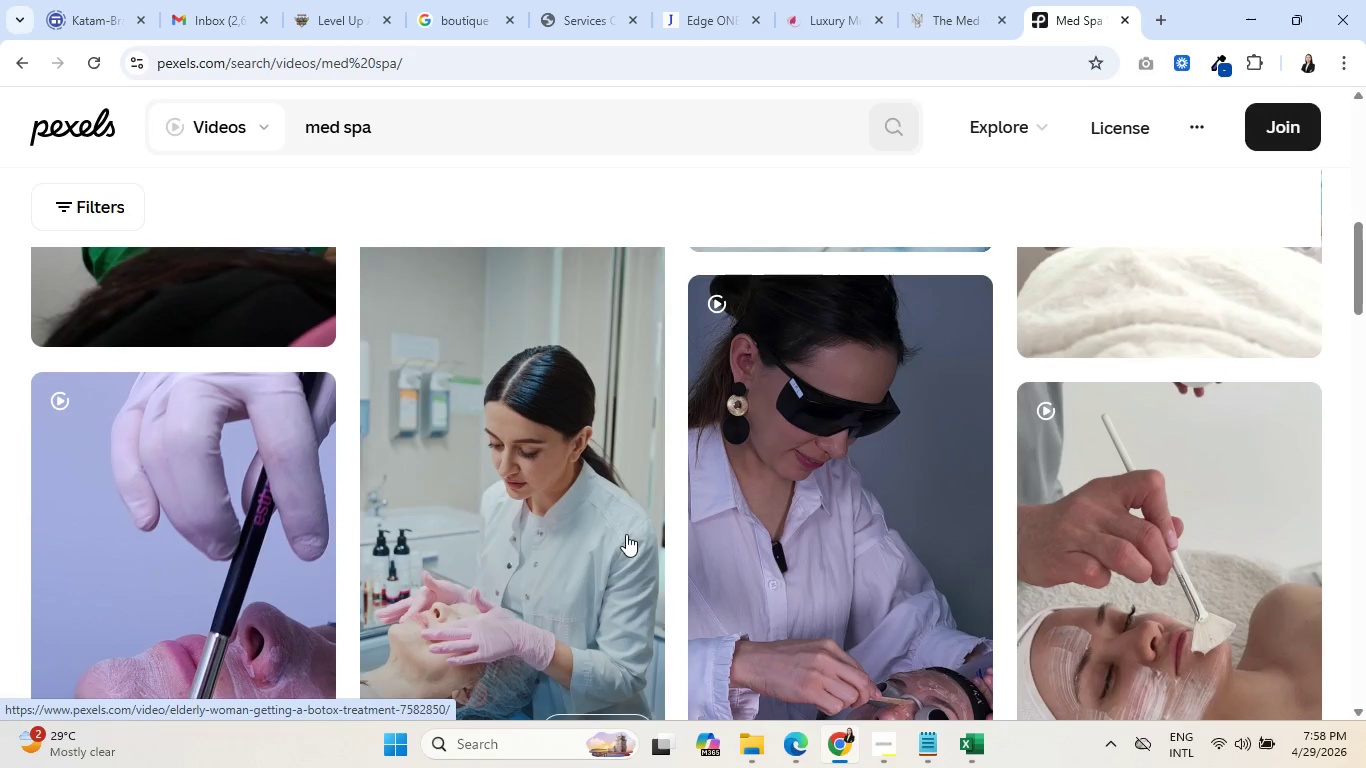 
left_click([895, 742])